 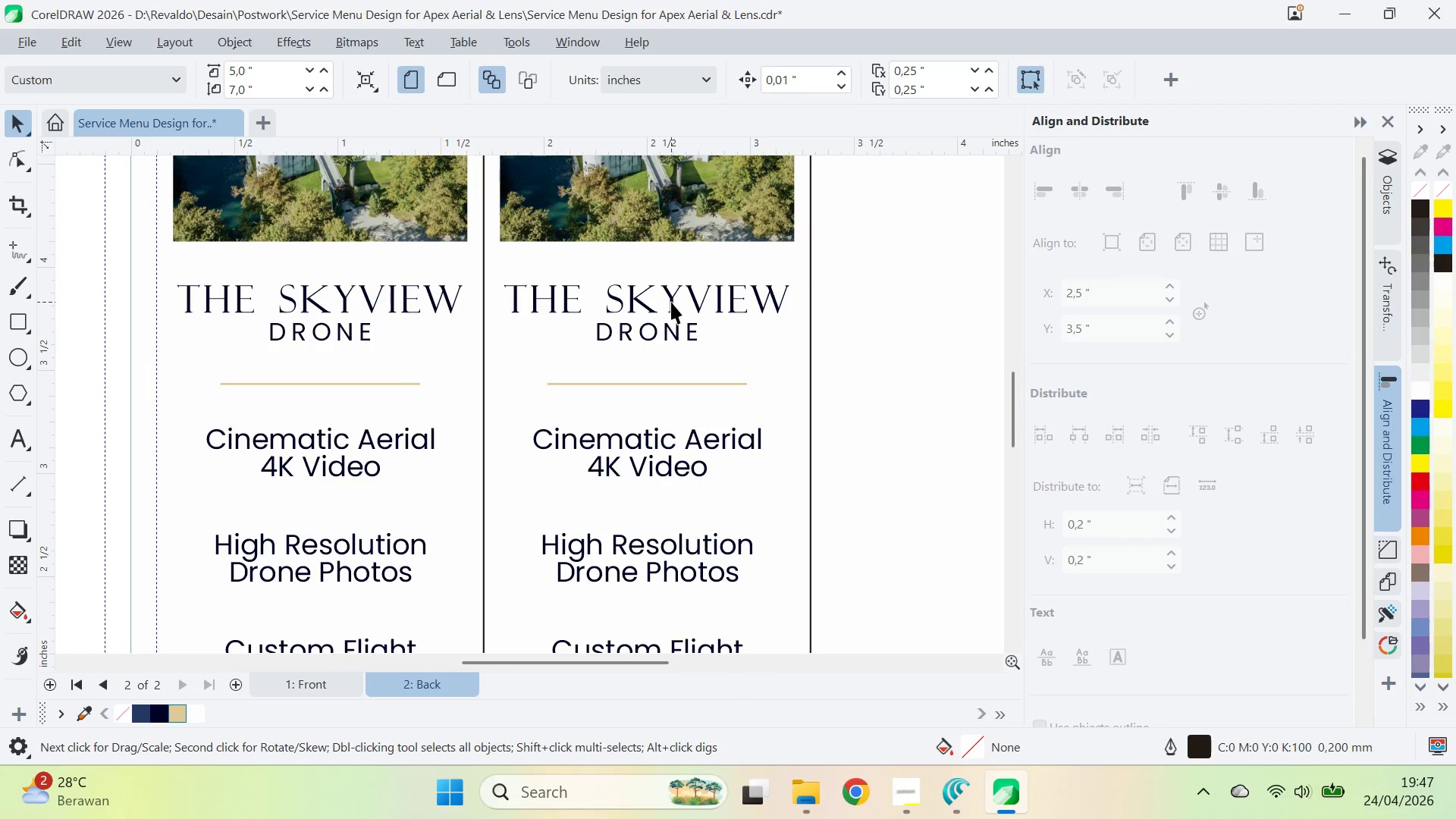 
double_click([671, 302])
 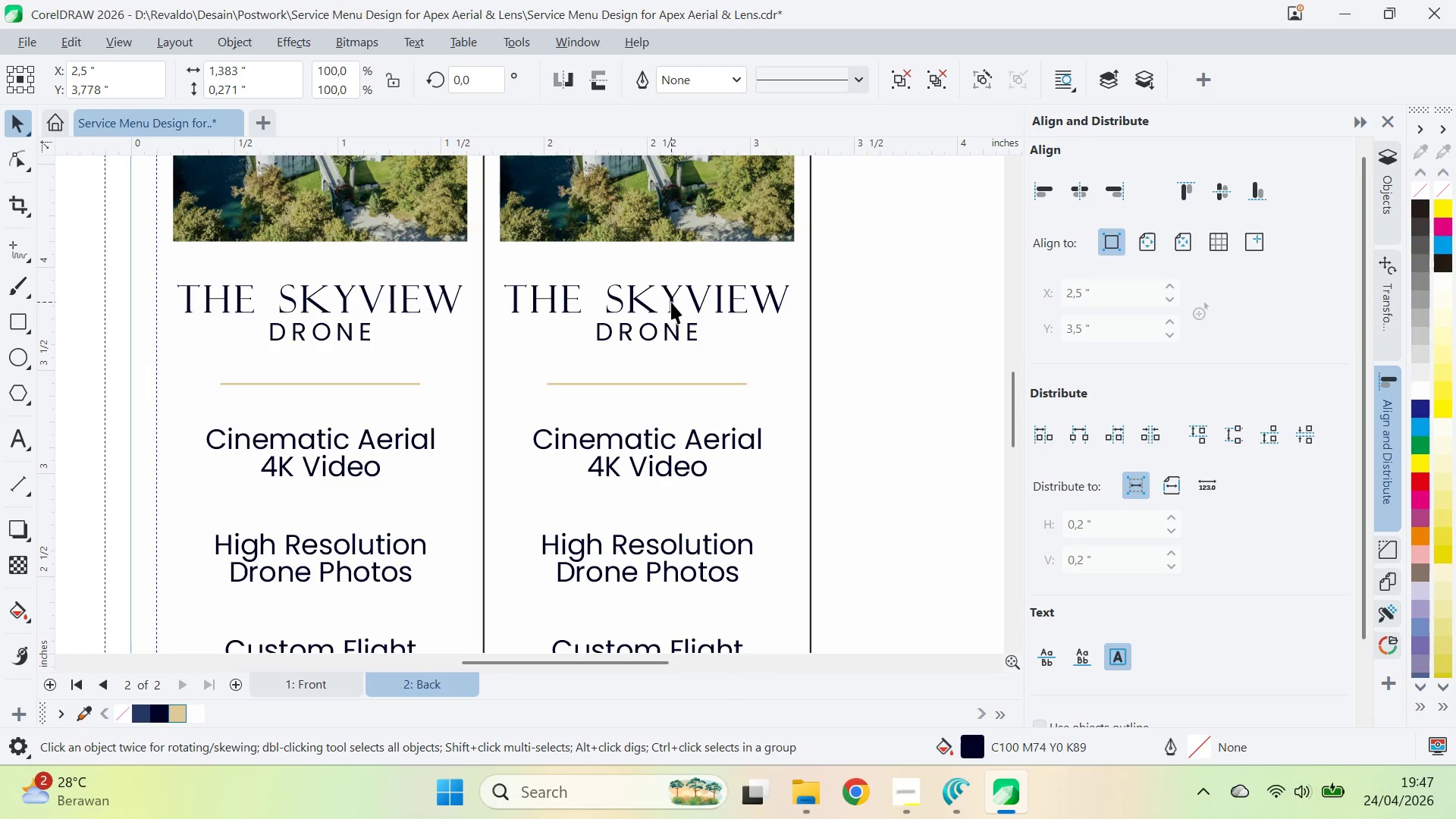 
triple_click([671, 302])
 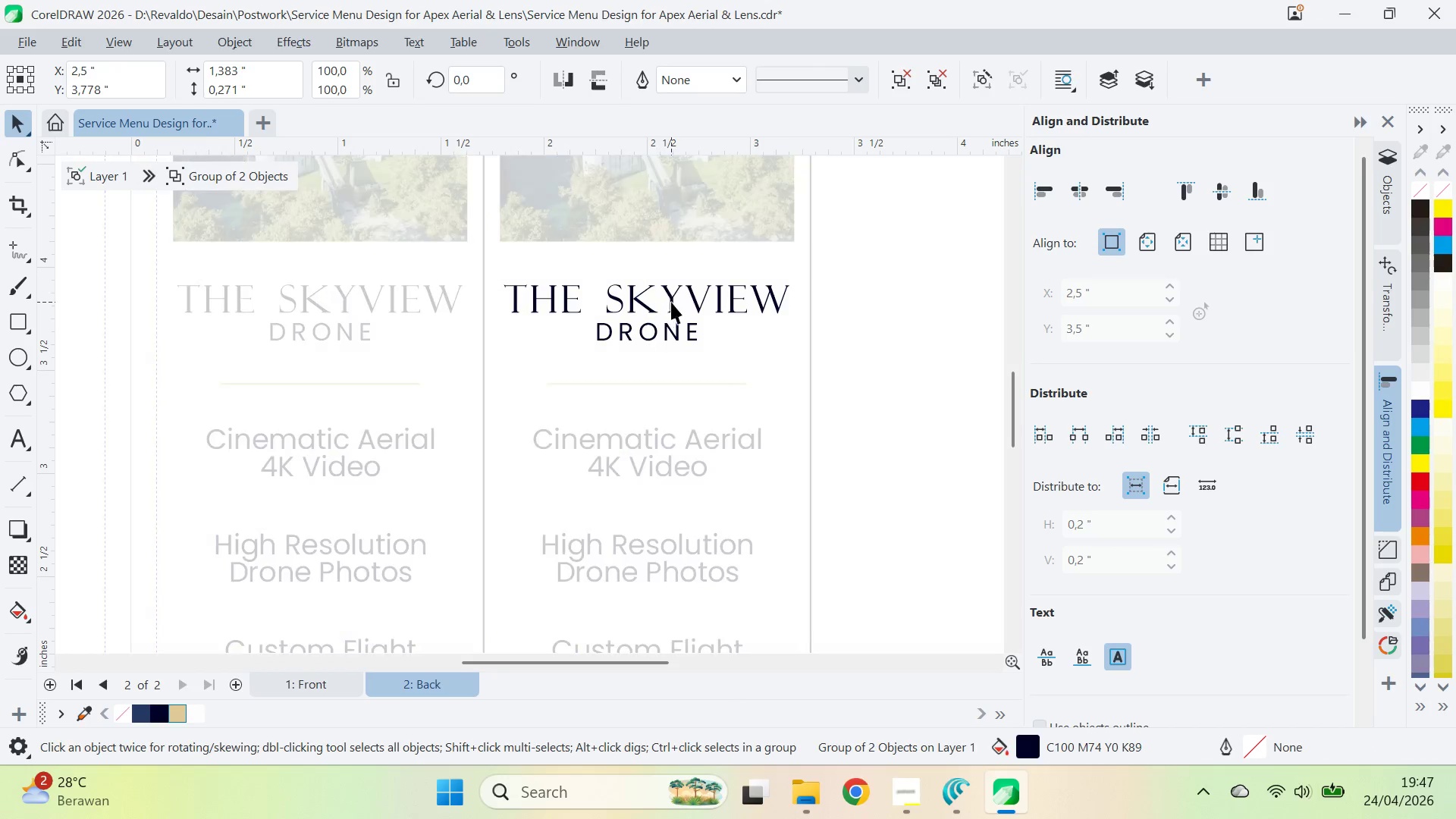 
key(Control+ControlLeft)
 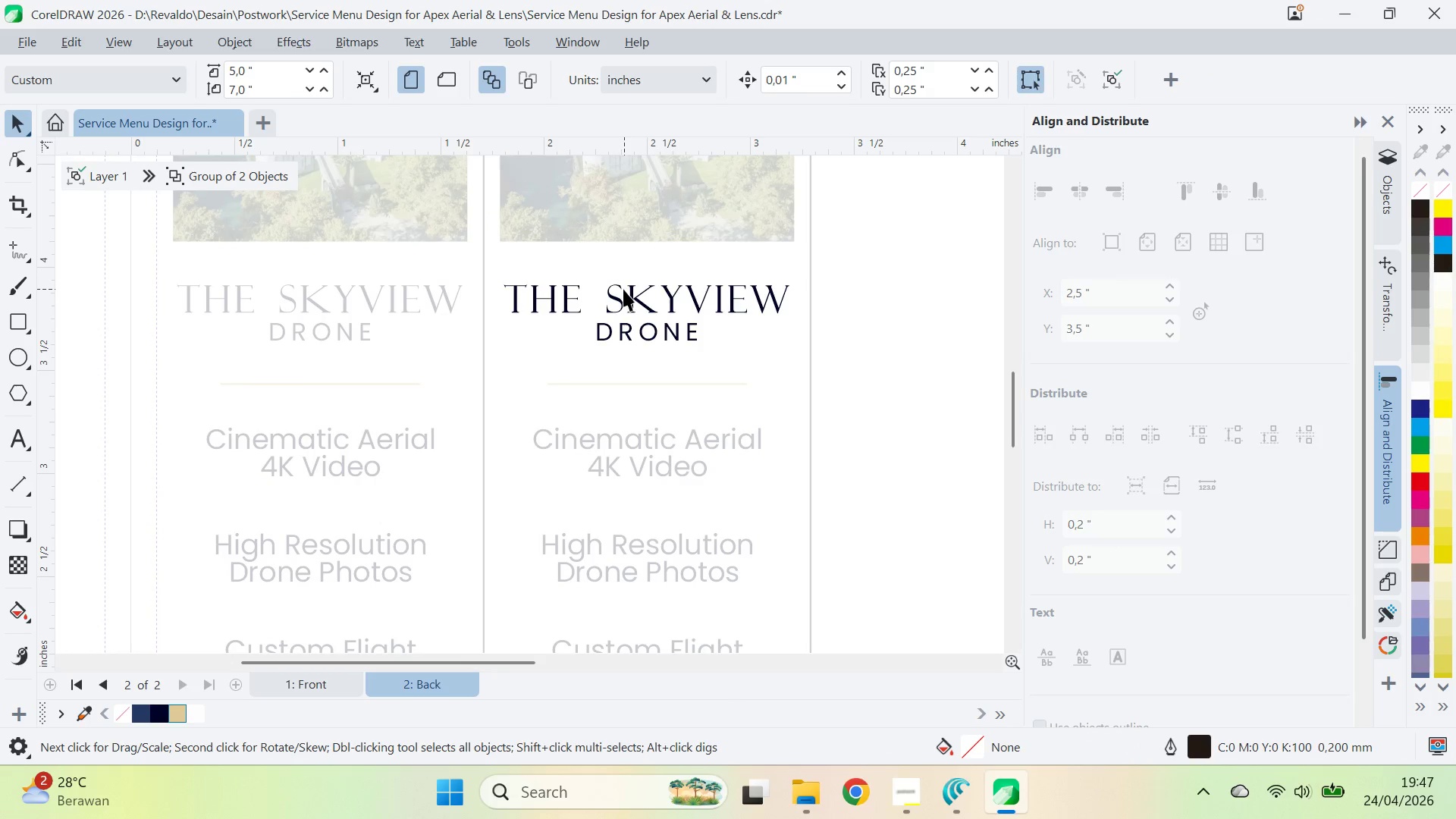 
triple_click([630, 286])
 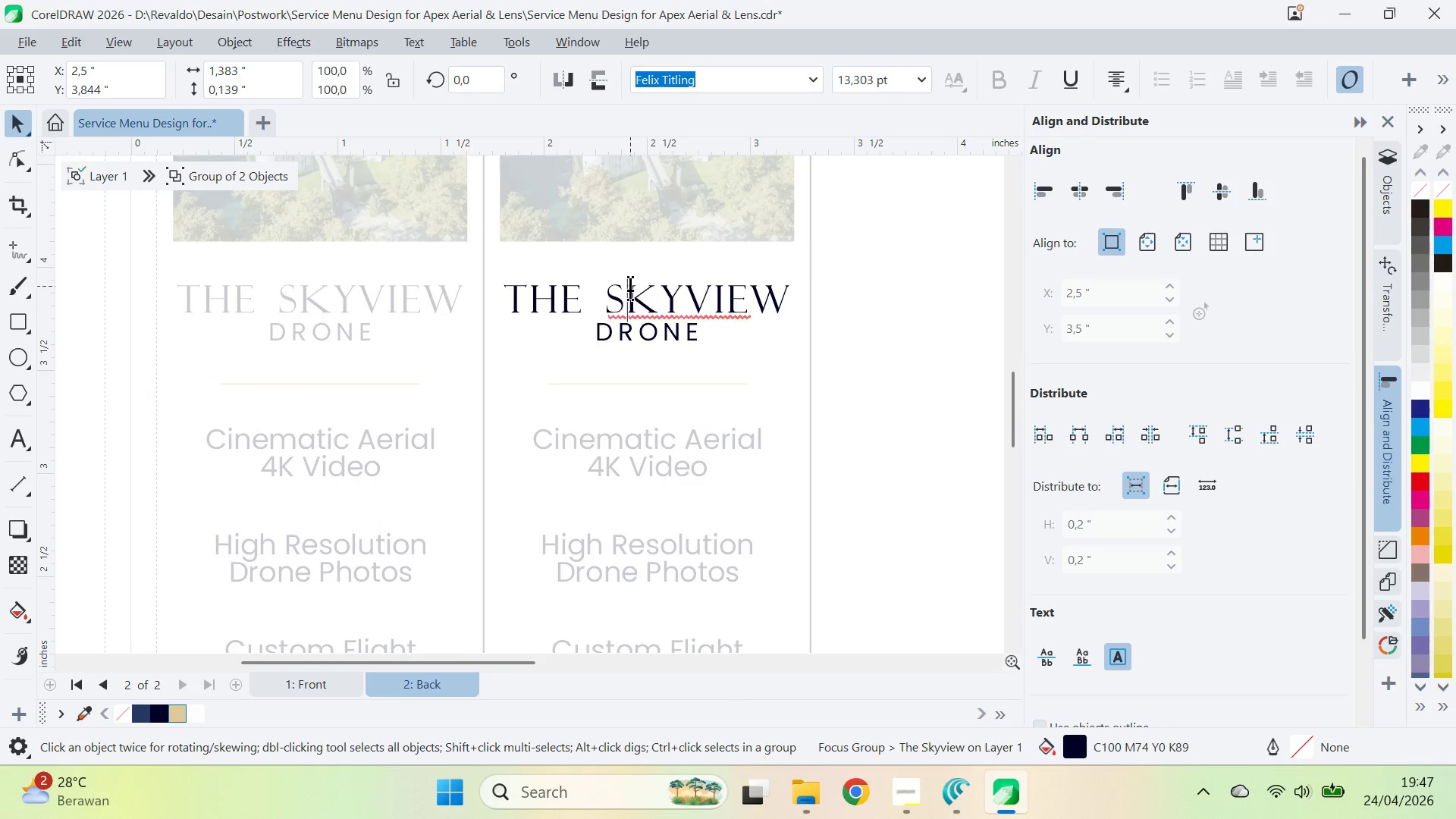 
key(Control+A)
 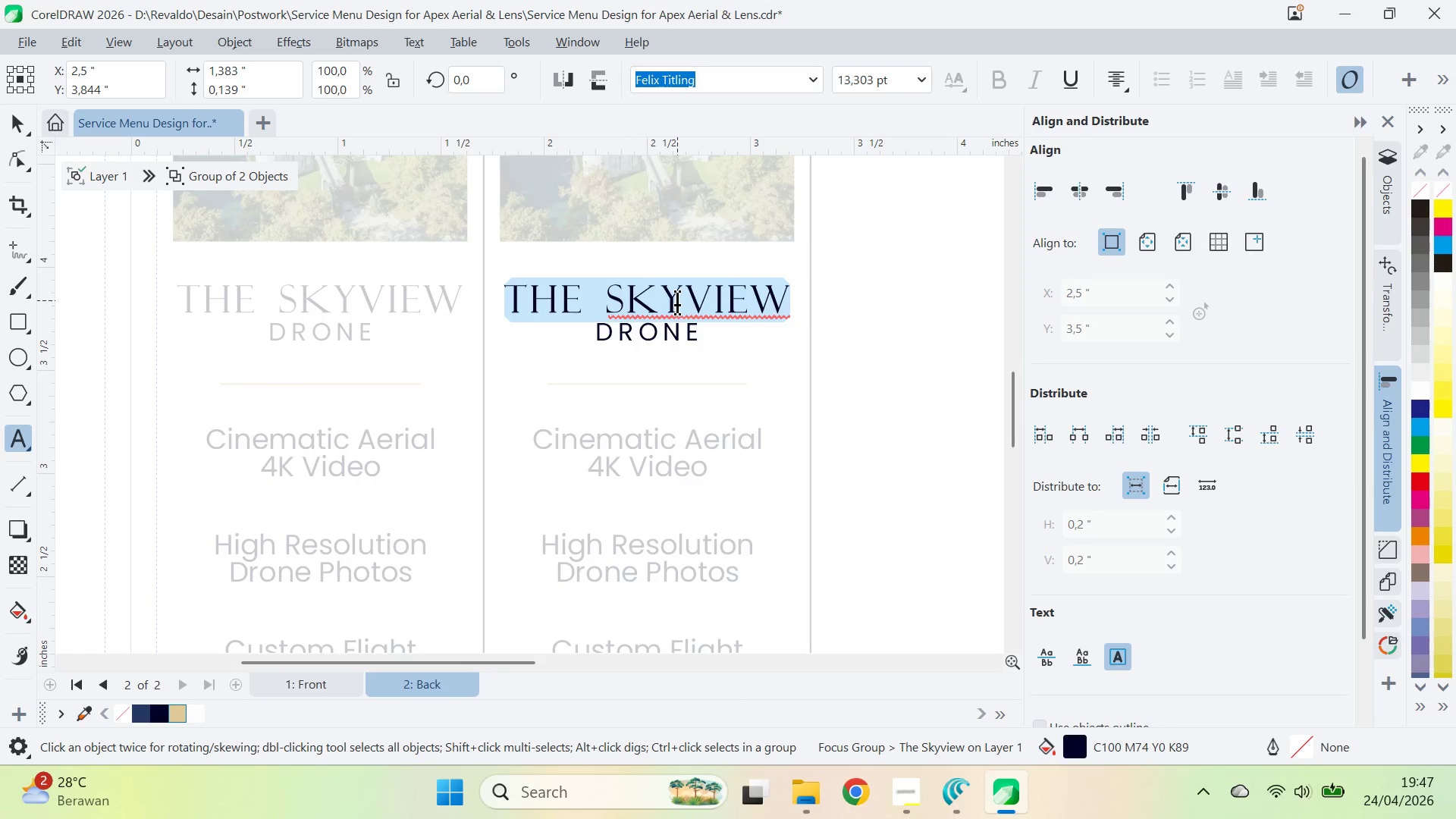 
key(Control+V)
 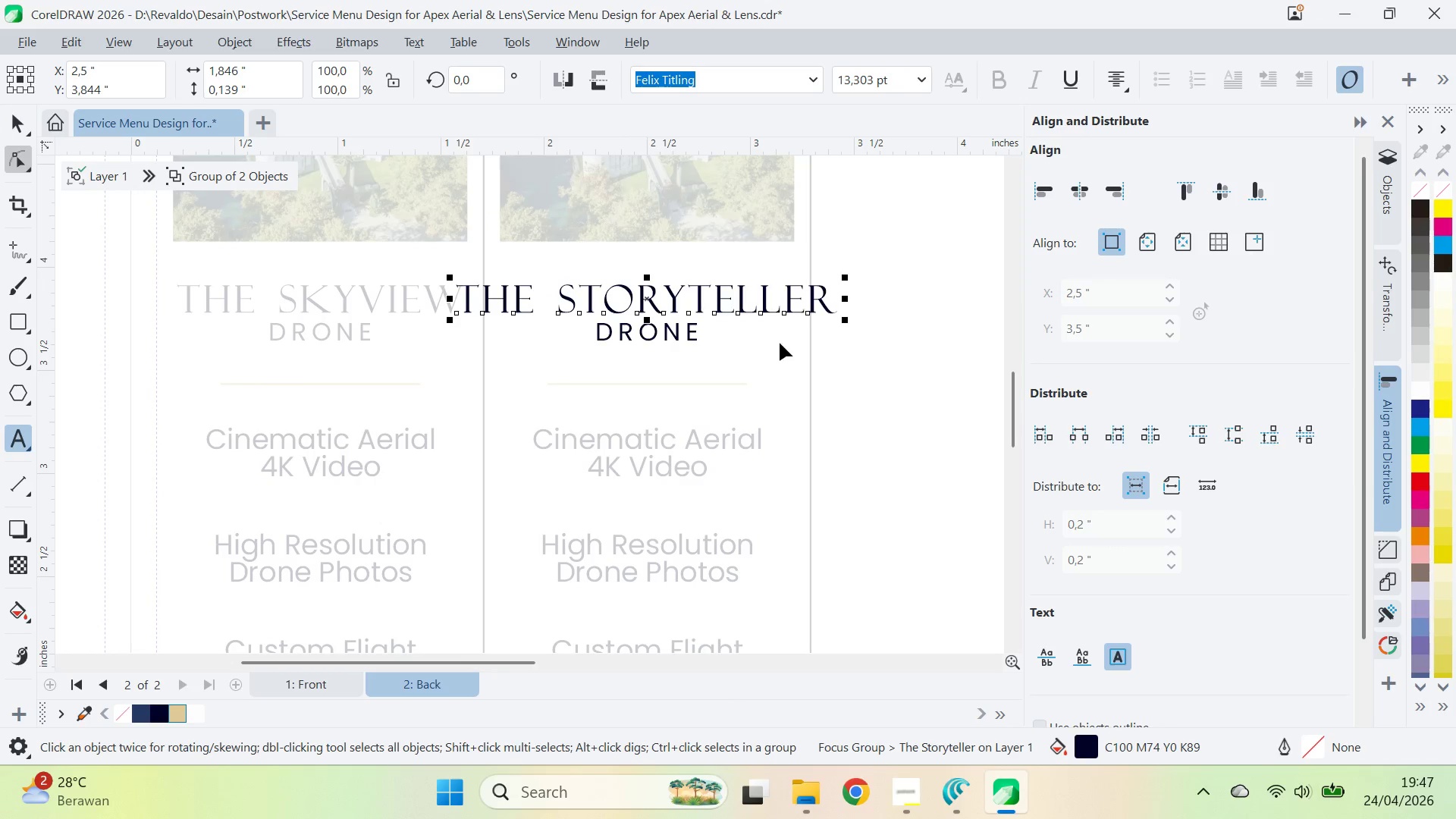 
left_click_drag(start_coordinate=[849, 319], to_coordinate=[800, 349])
 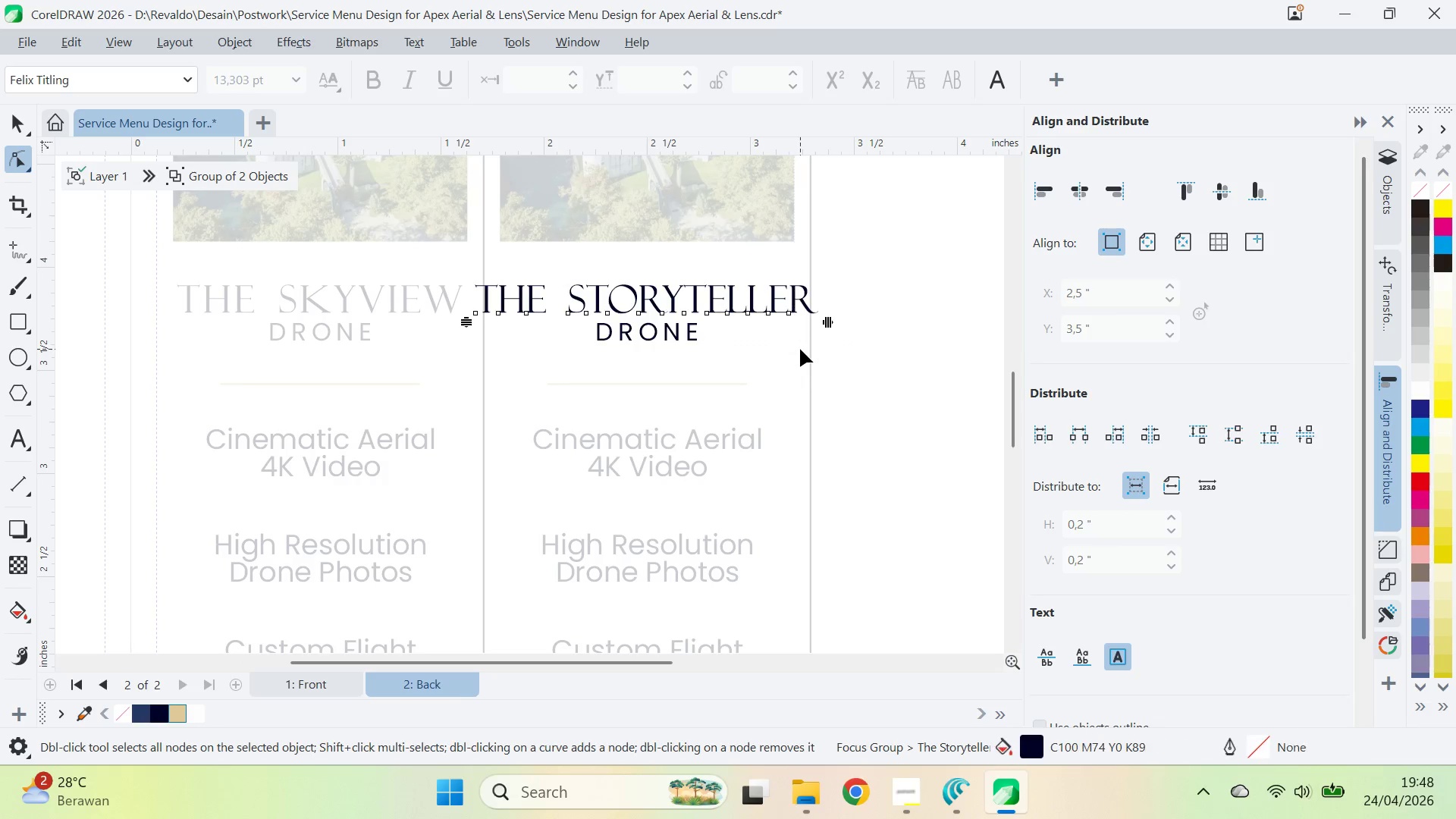 
key(V)
 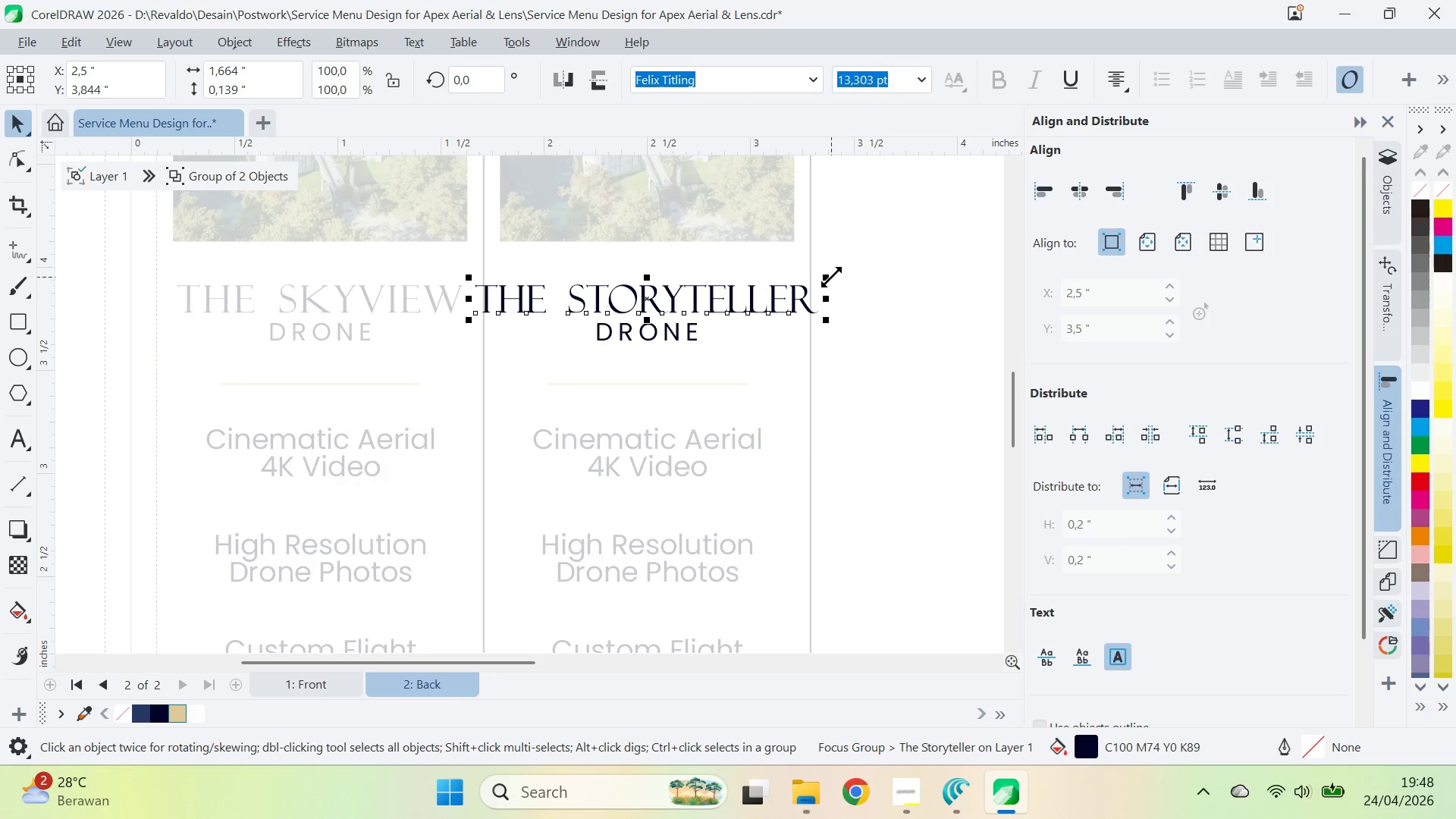 
hold_key(key=ShiftLeft, duration=6.95)
left_click_drag(start_coordinate=[831, 277], to_coordinate=[840, 279])
 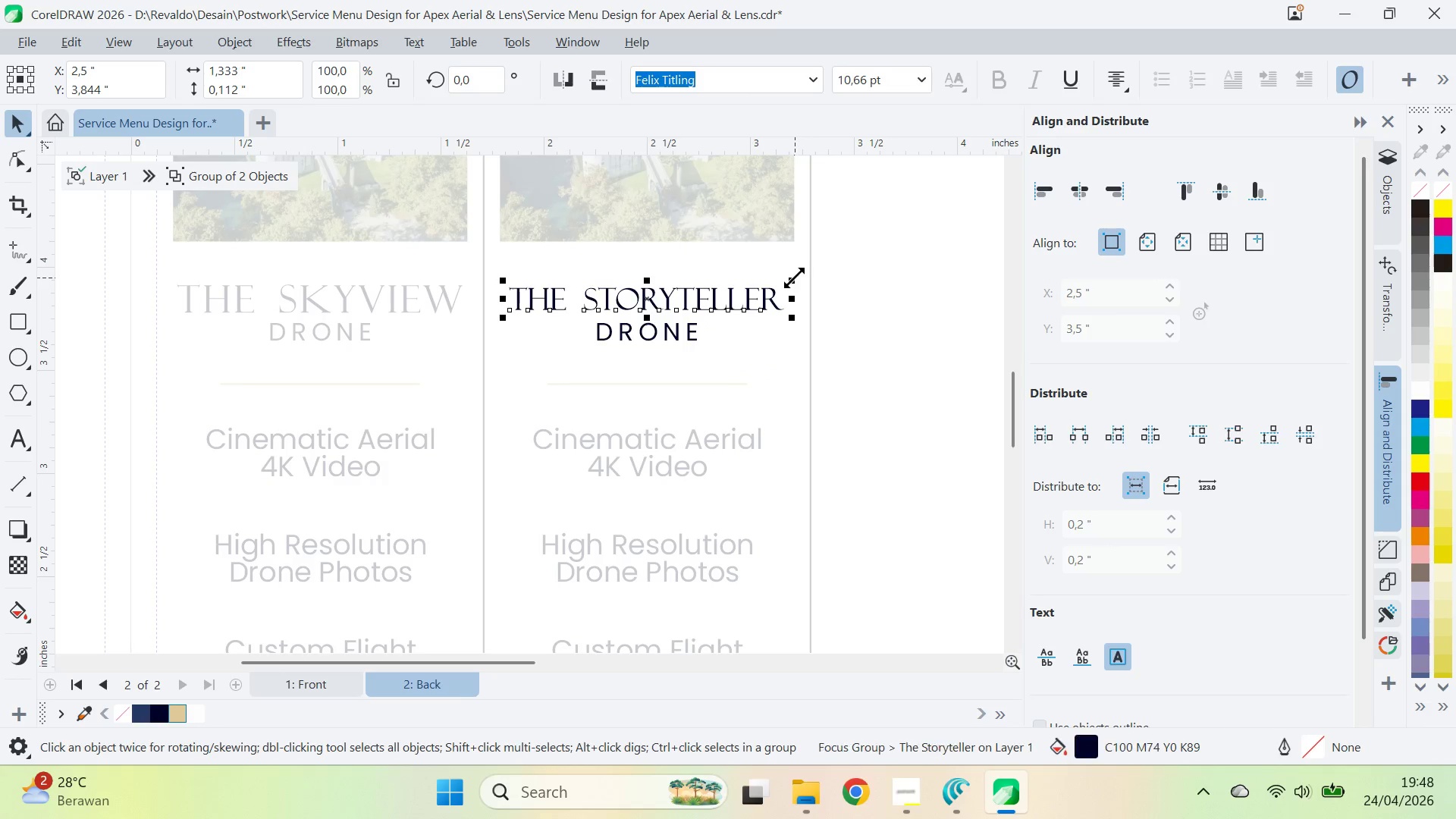 
left_click_drag(start_coordinate=[793, 277], to_coordinate=[802, 237])
 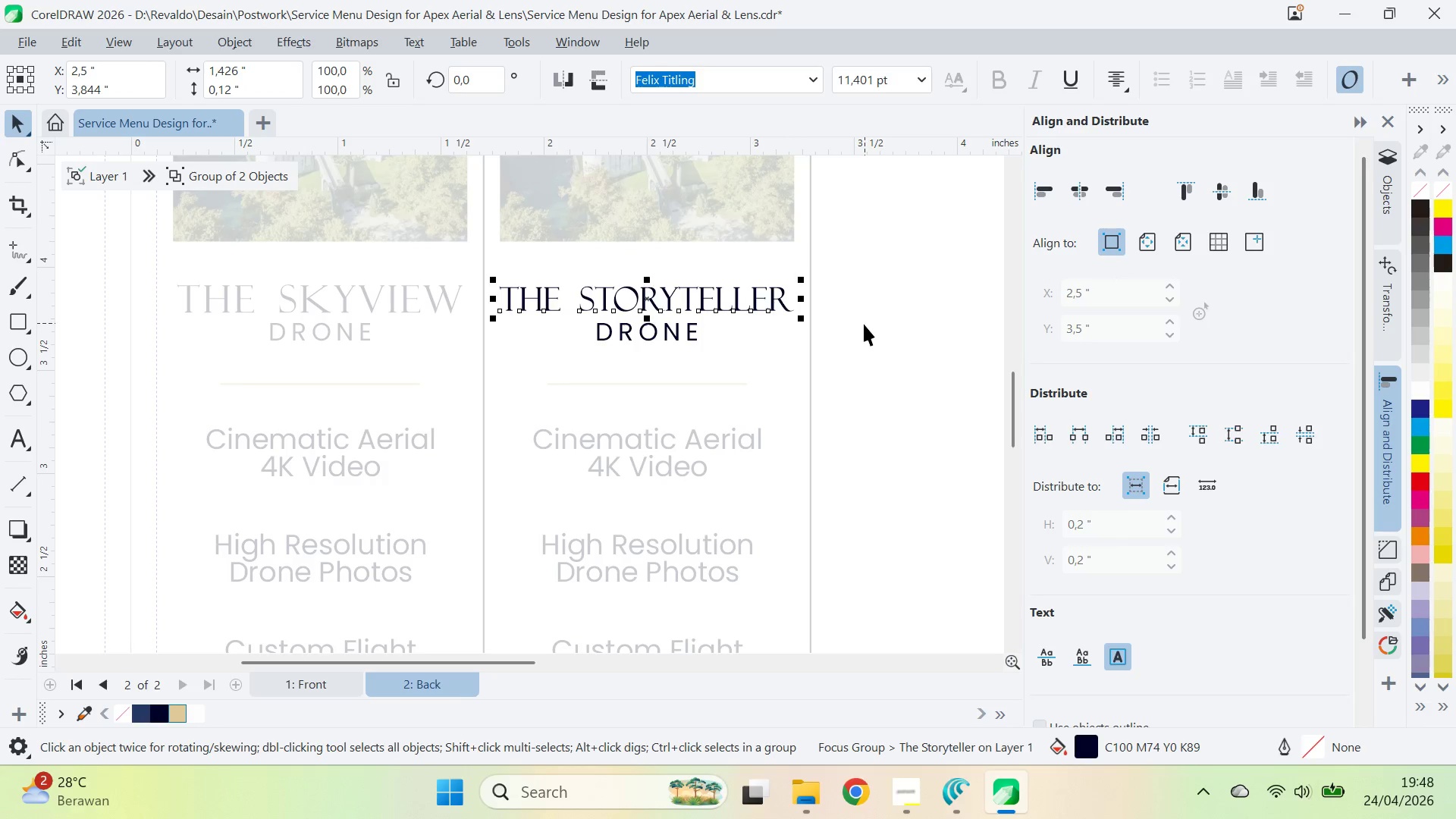 
hold_key(key=ShiftLeft, duration=1.86)
 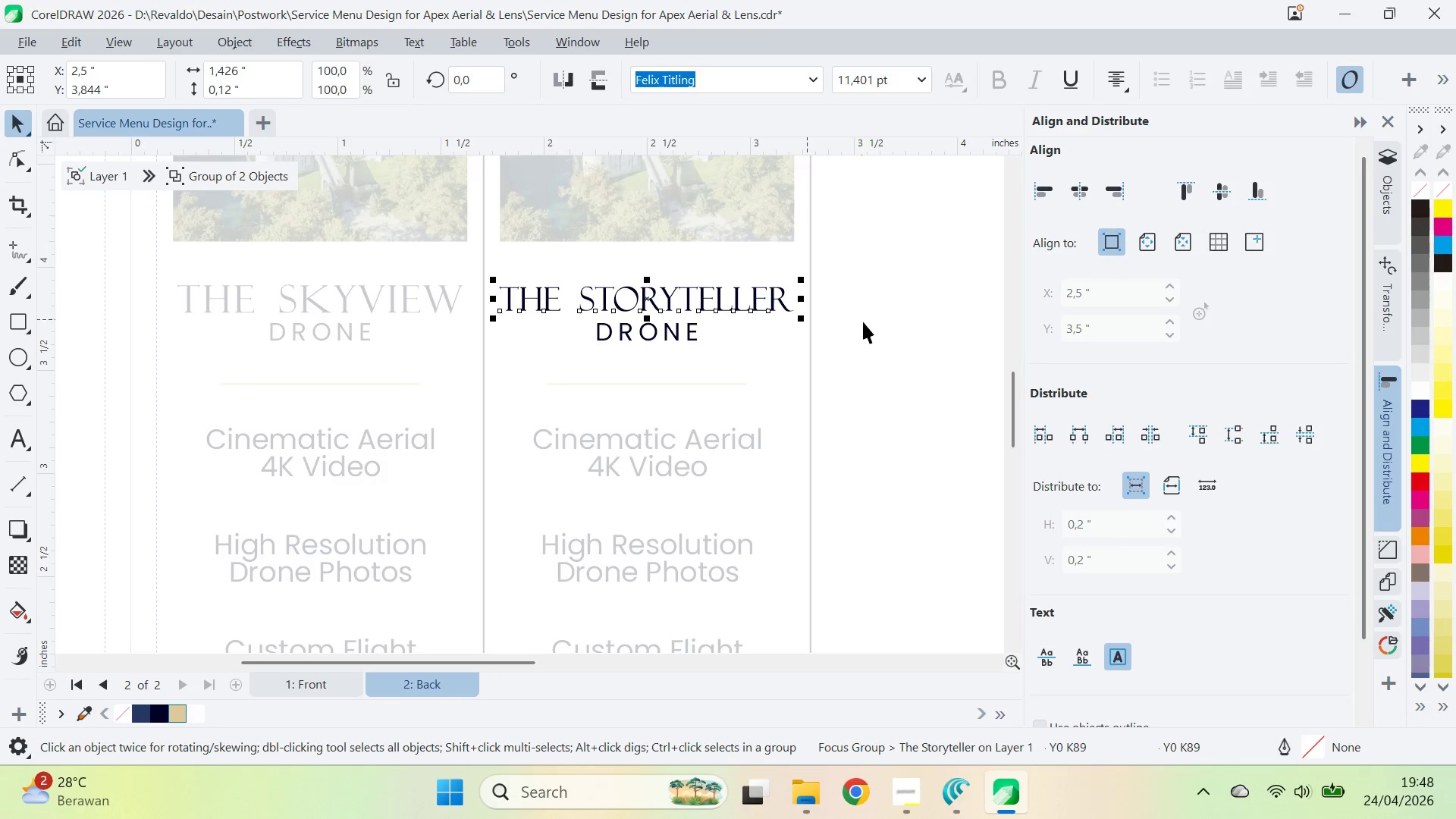 
left_click([864, 323])
 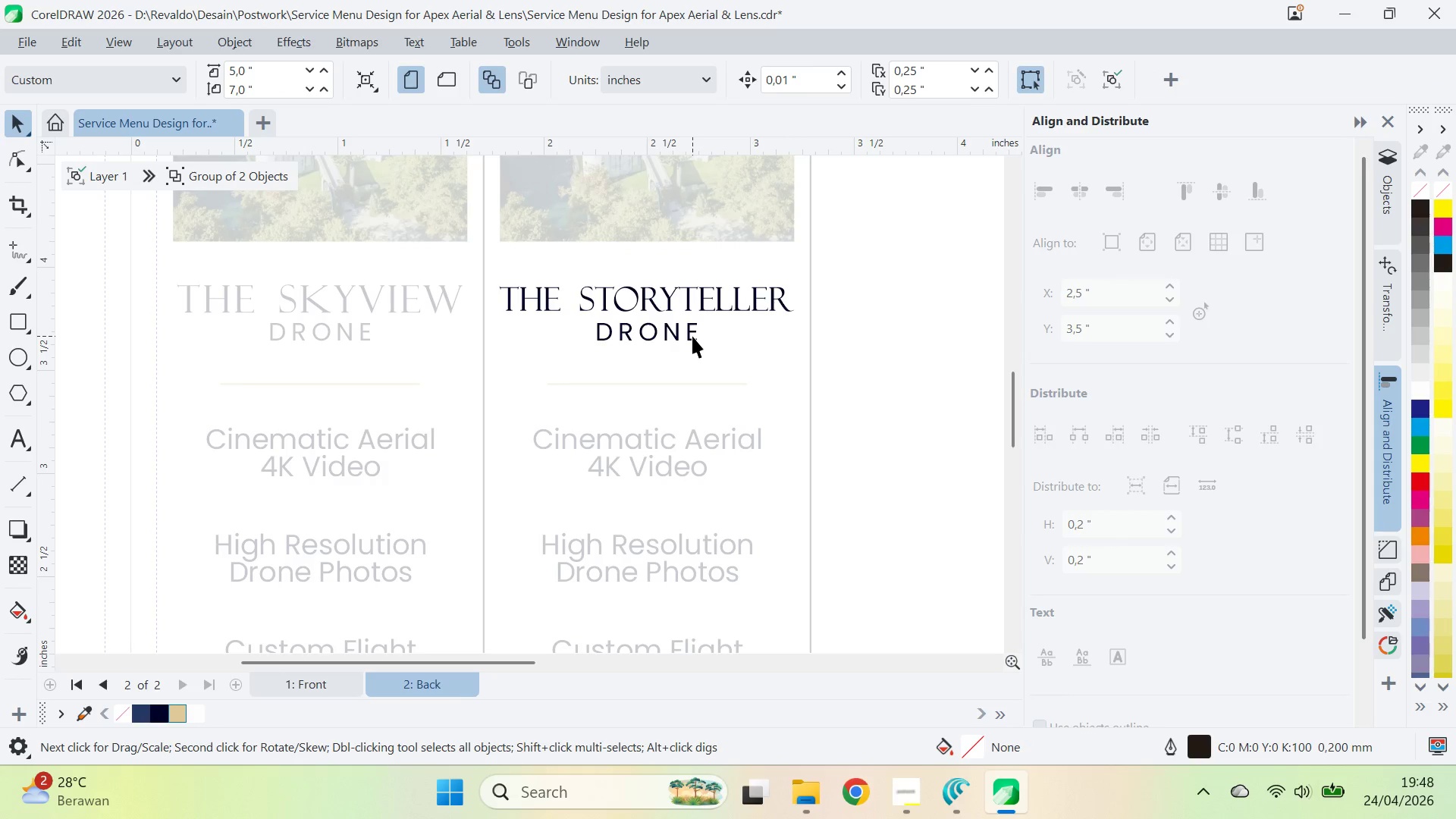 
key(Alt+AltLeft)
 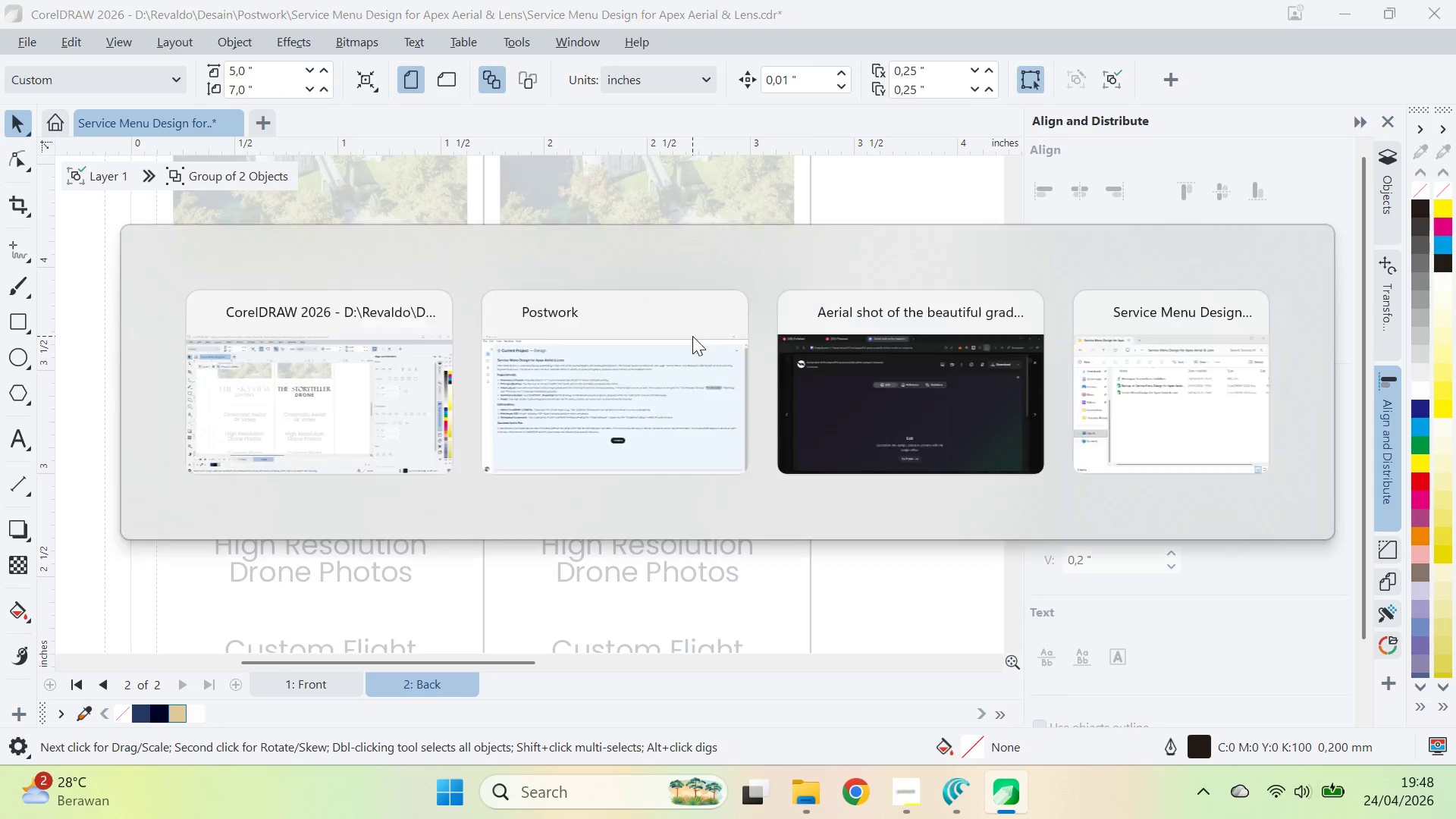 
key(Alt+Tab)